 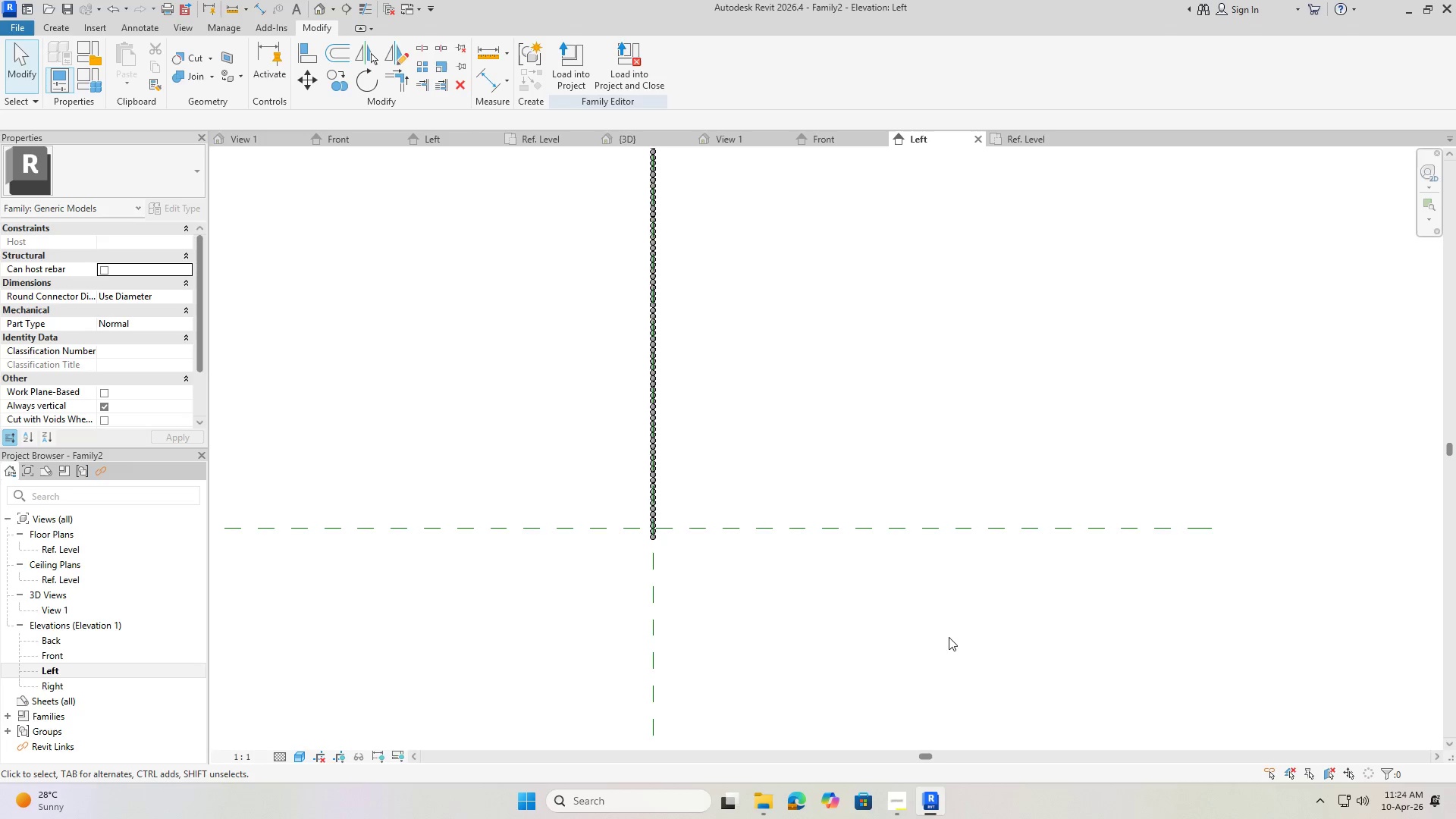 
left_click([649, 540])
 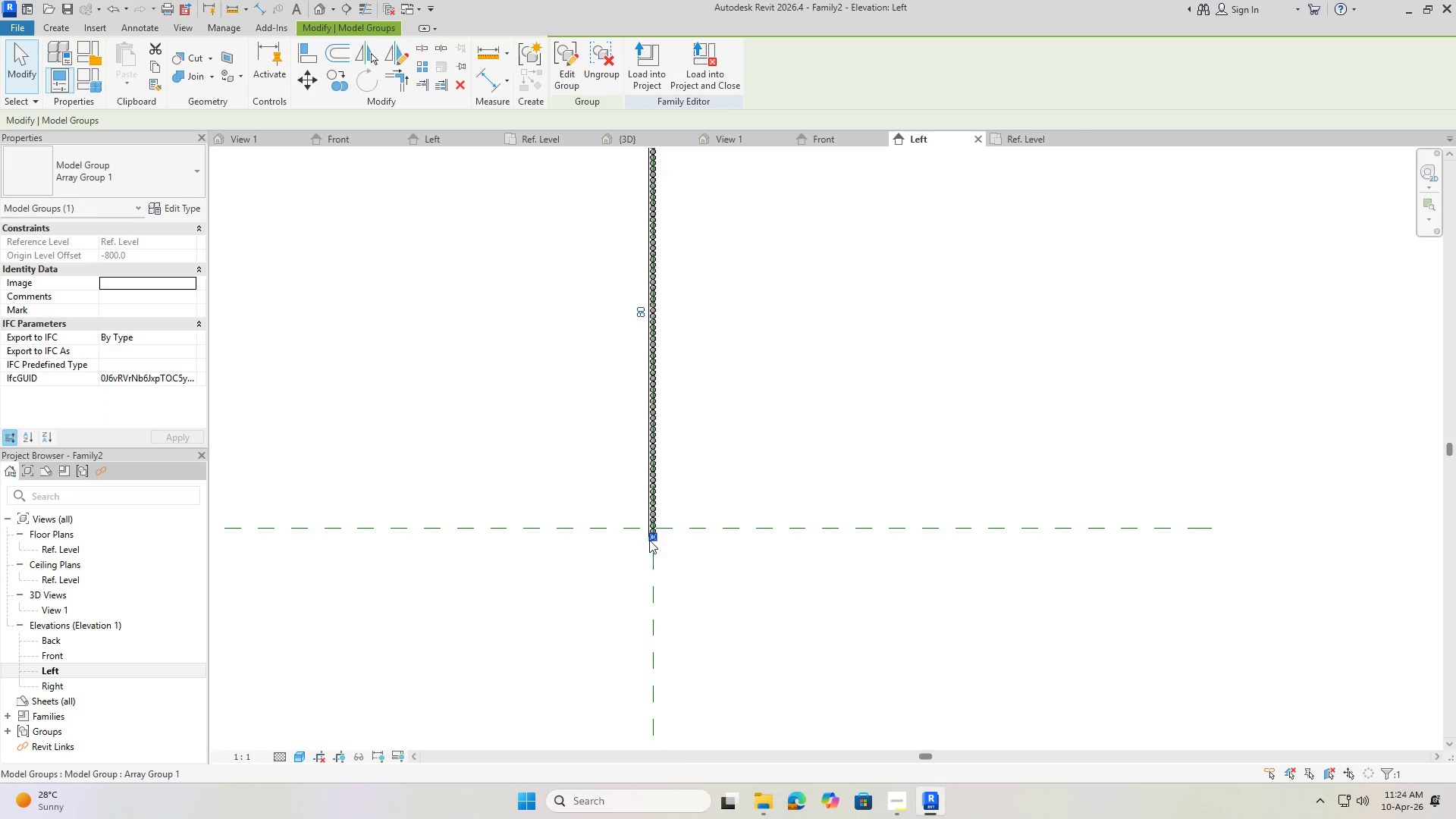 
scroll: coordinate [648, 540], scroll_direction: up, amount: 10.0
 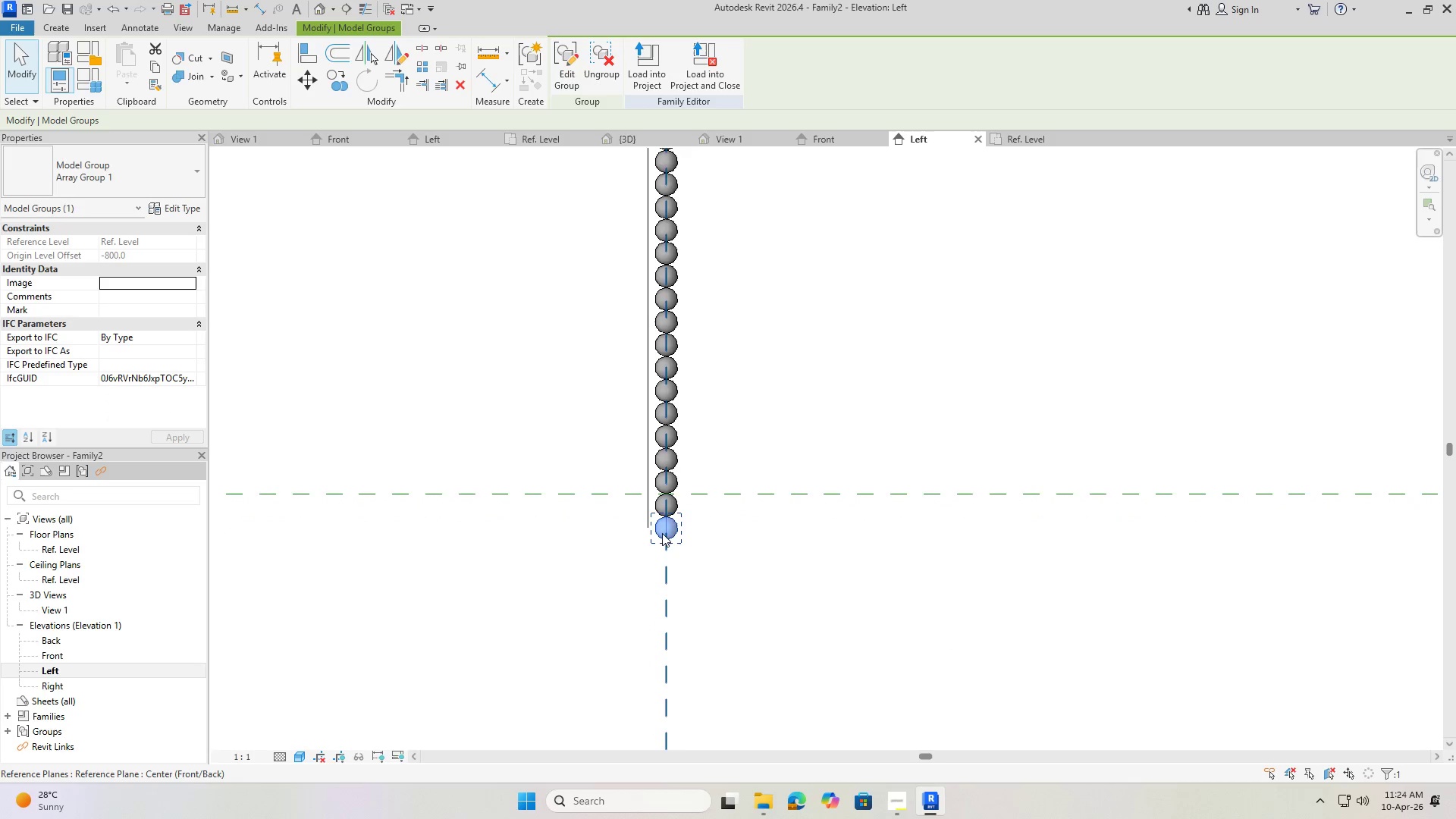 
left_click_drag(start_coordinate=[664, 533], to_coordinate=[662, 491])
 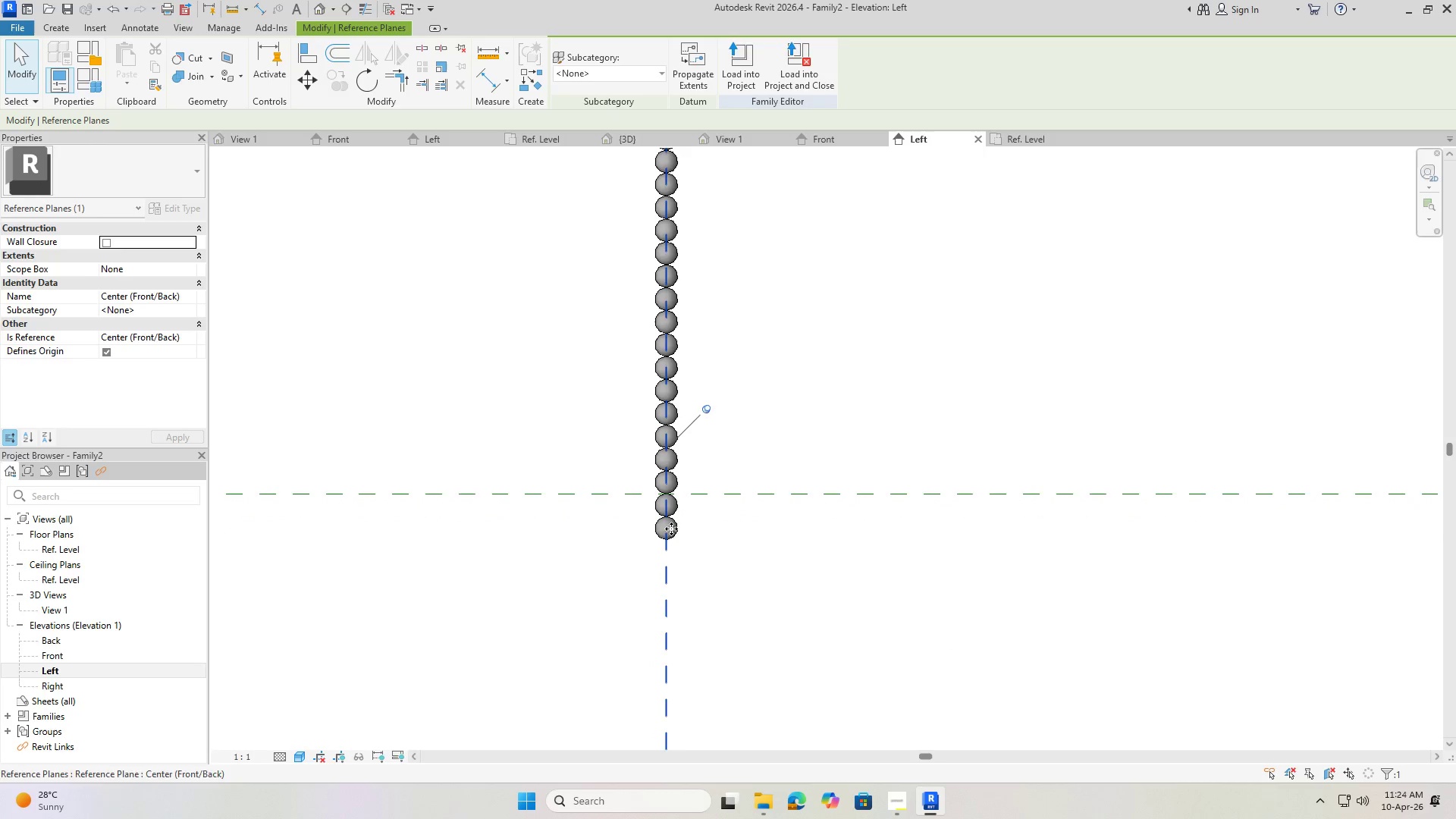 
left_click([673, 531])
 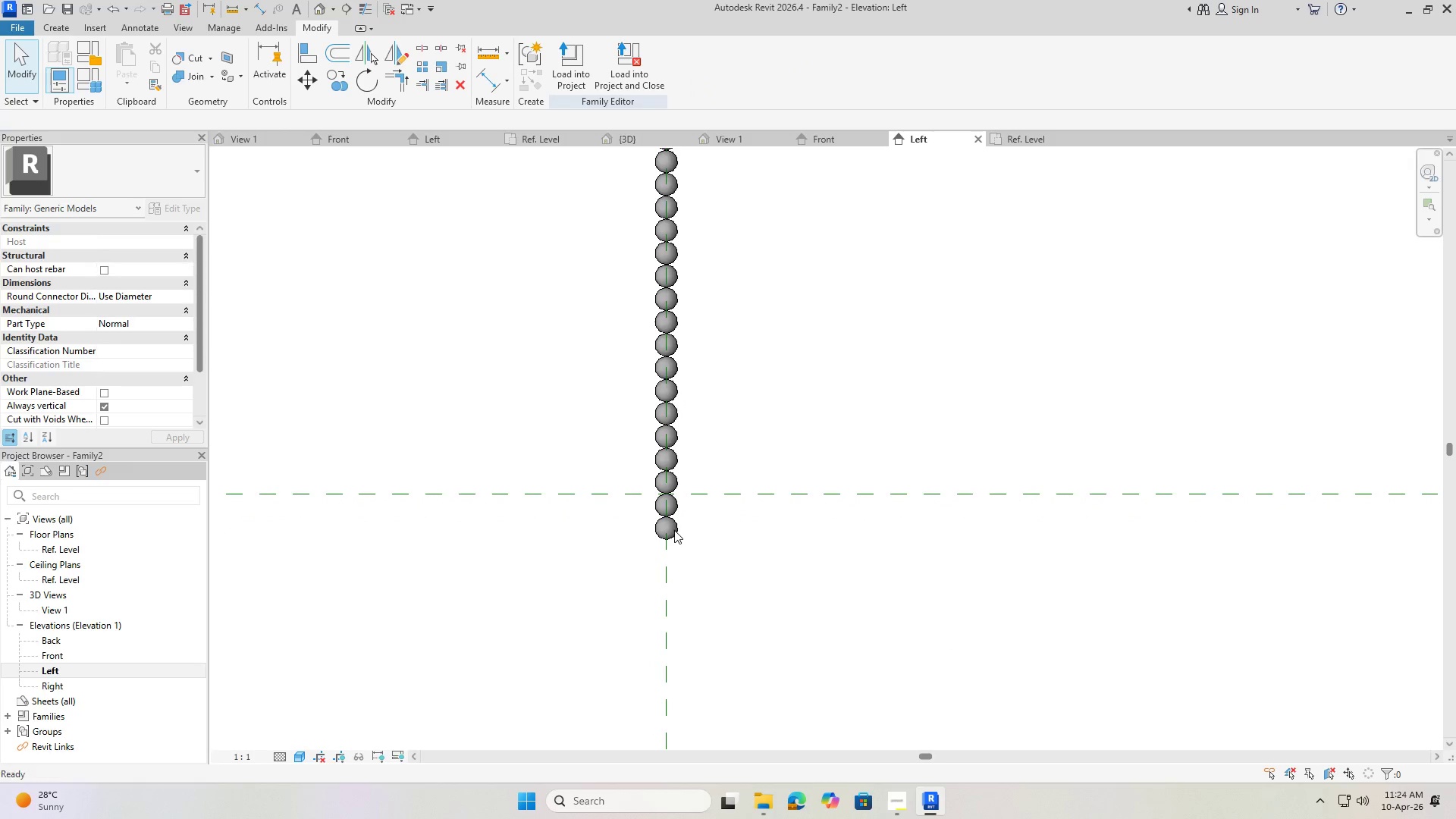 
key(Escape)
 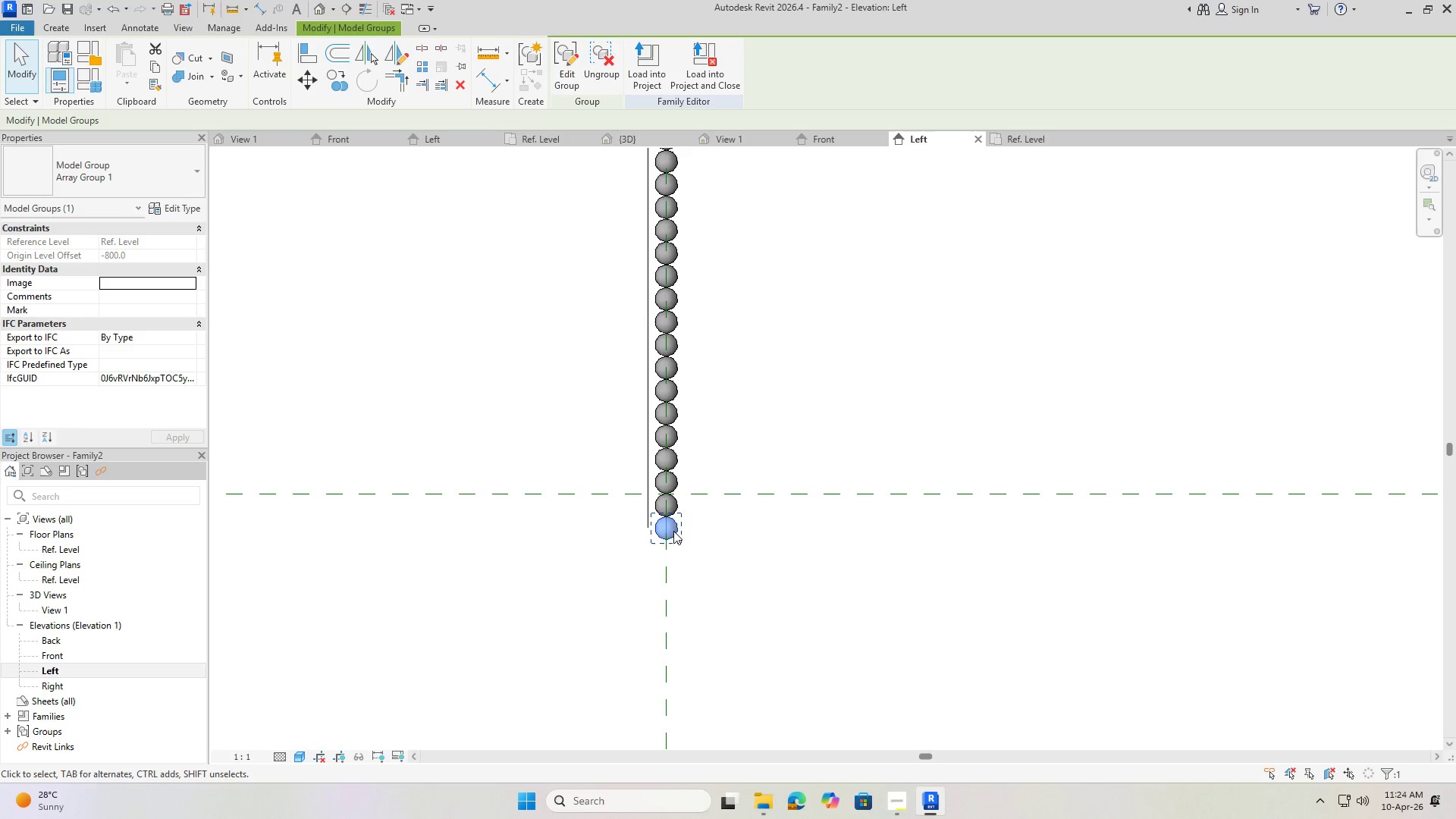 
left_click_drag(start_coordinate=[673, 531], to_coordinate=[672, 519])
 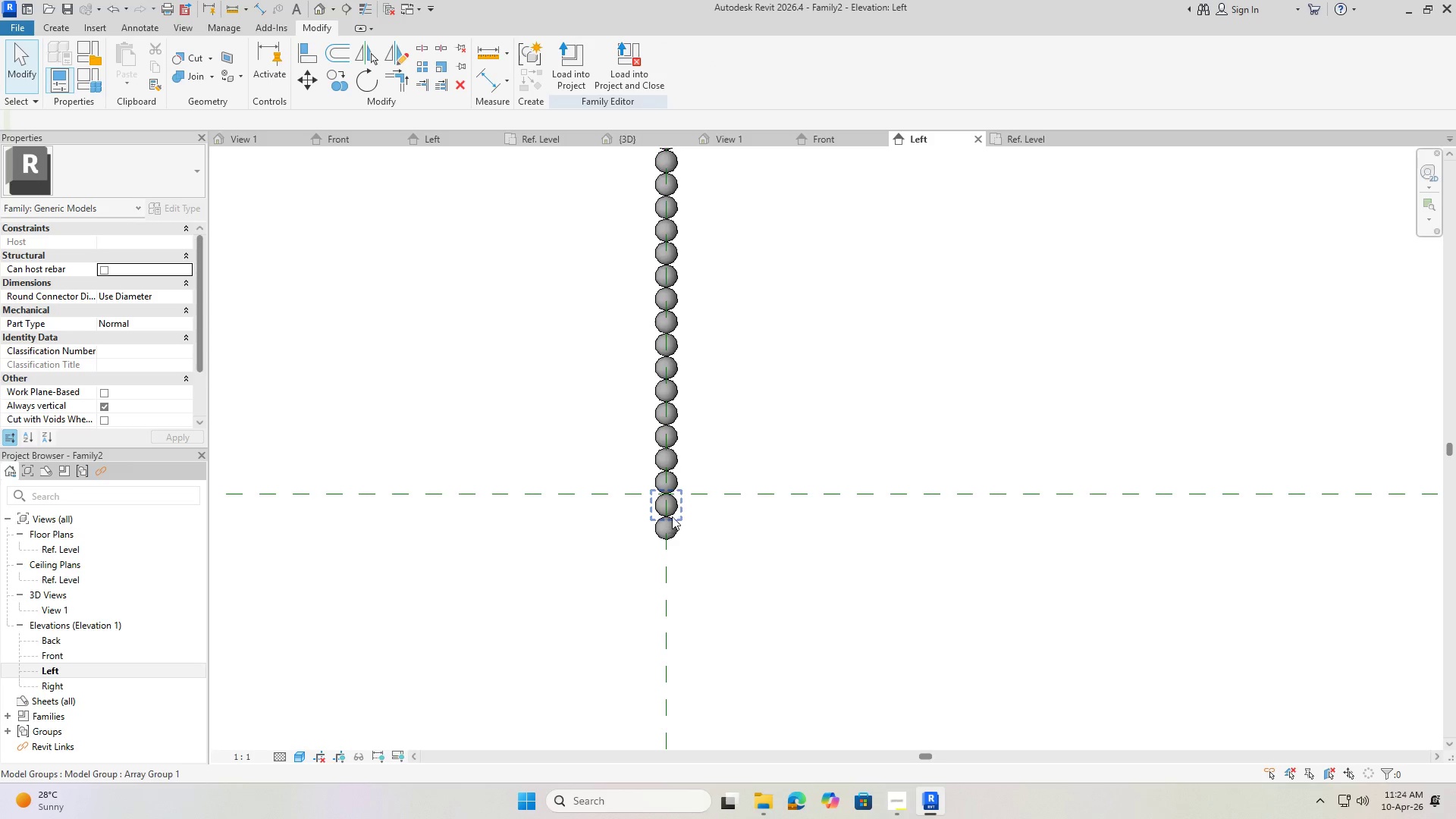 
key(Escape)
 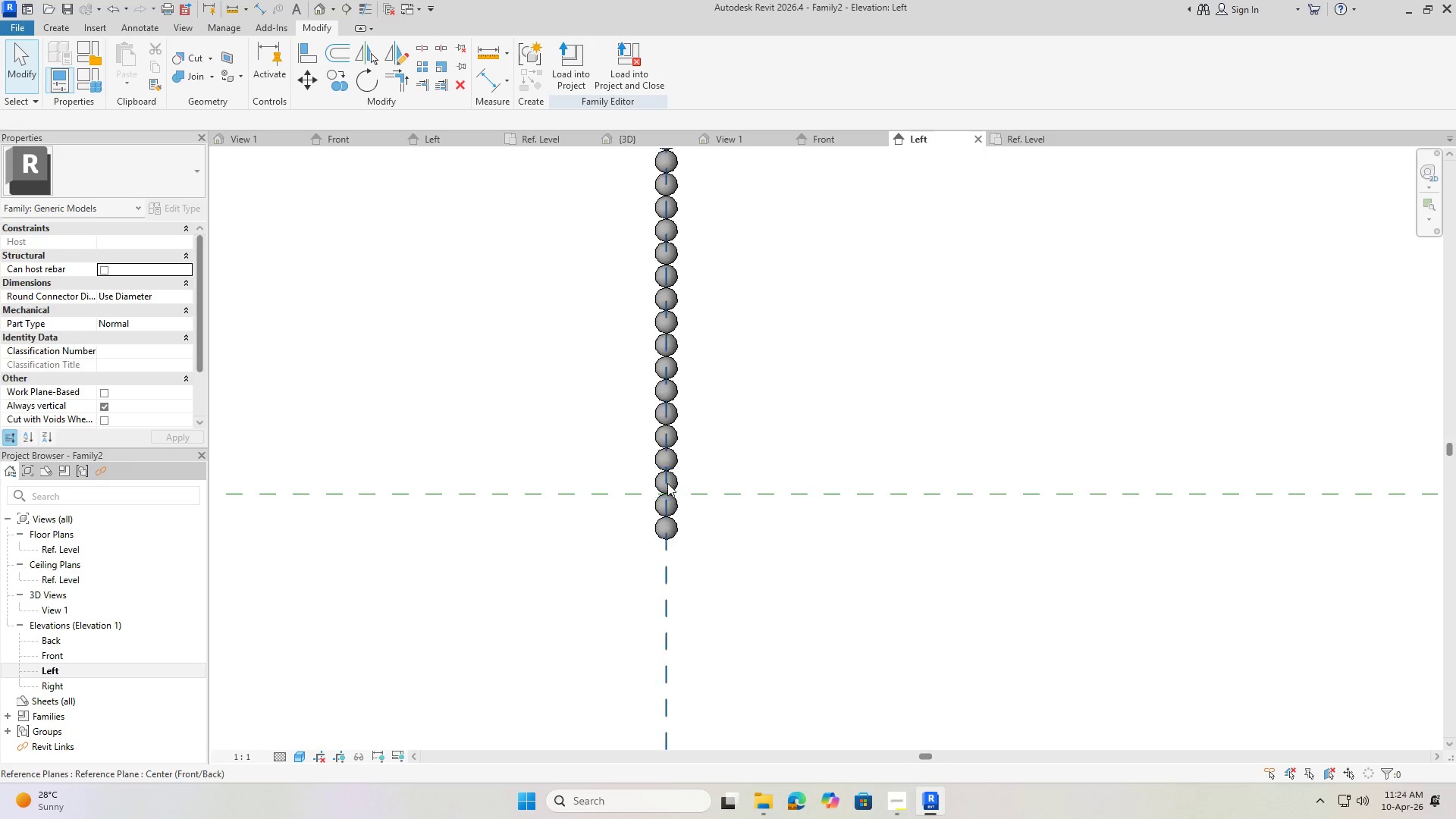 
left_click([667, 483])
 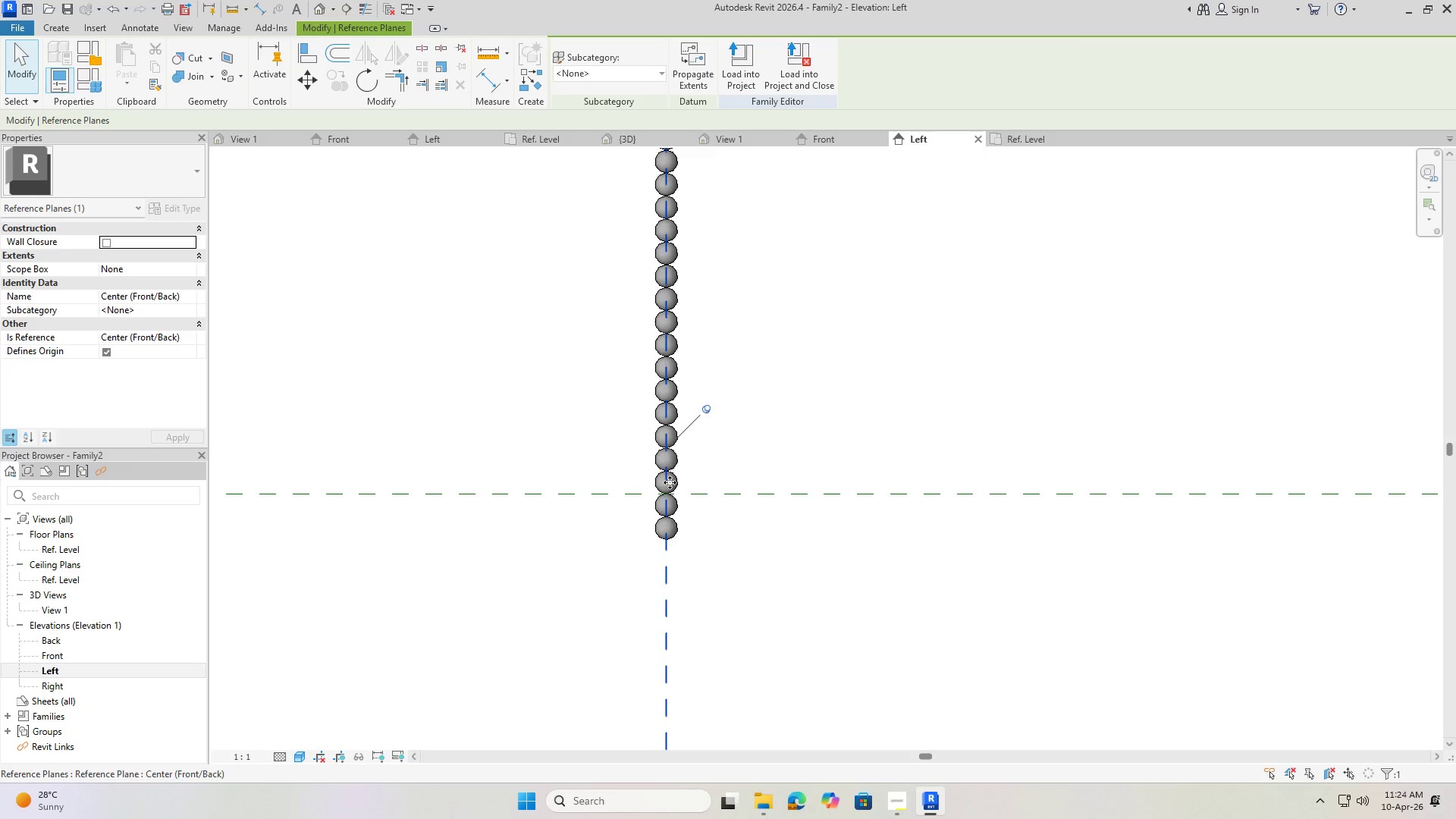 
key(Escape)
 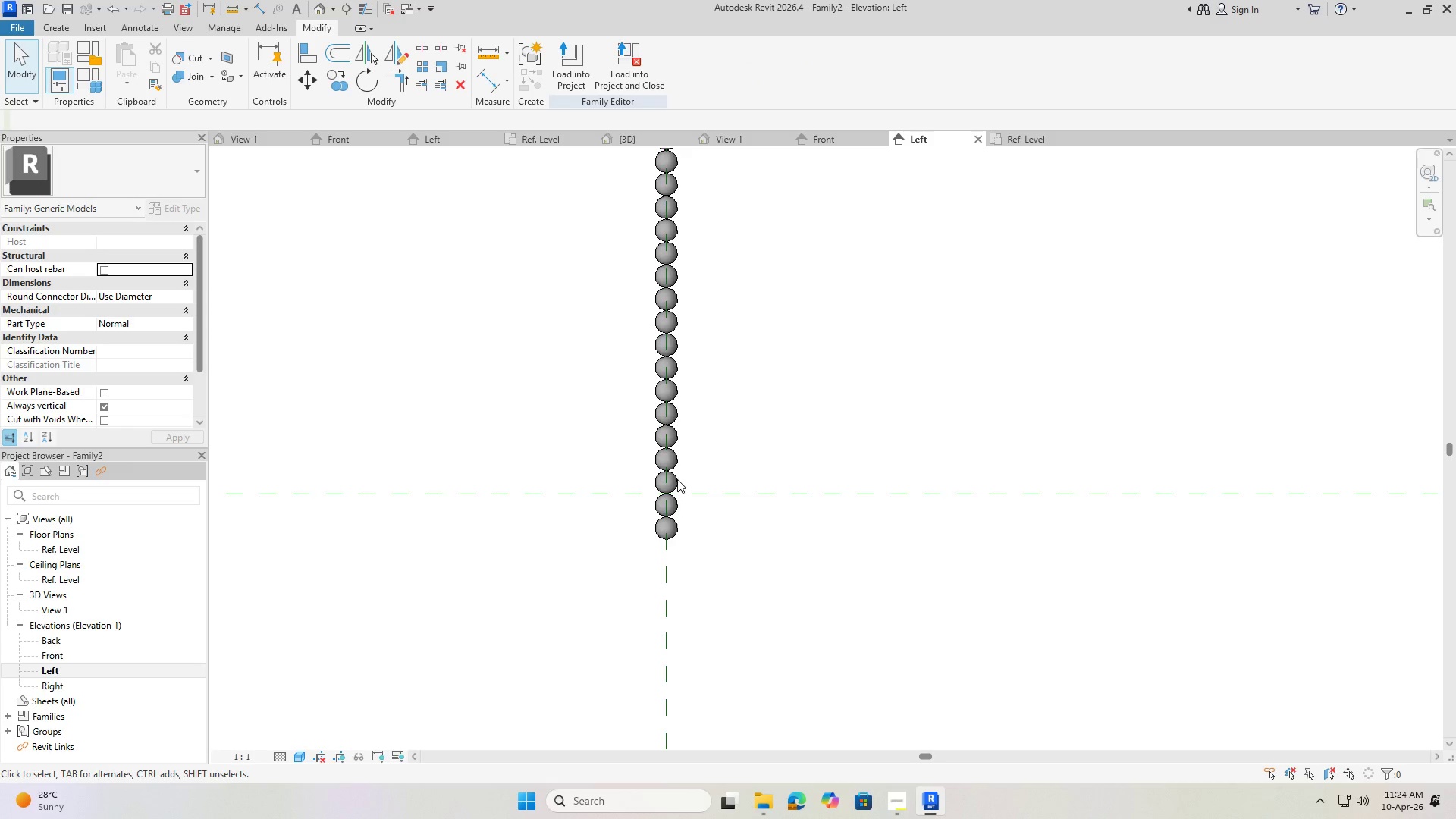 
left_click([677, 479])
 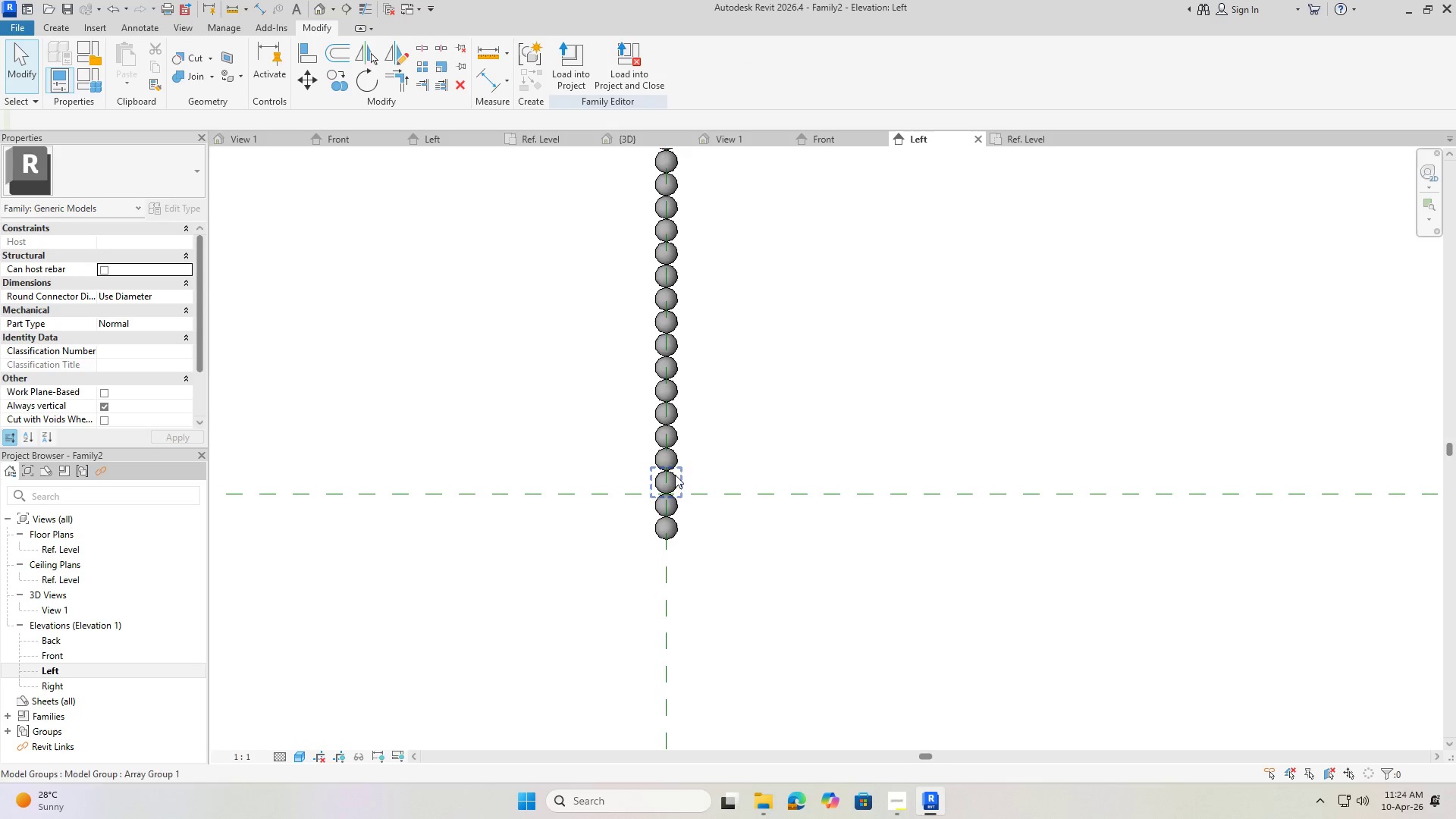 
double_click([673, 475])
 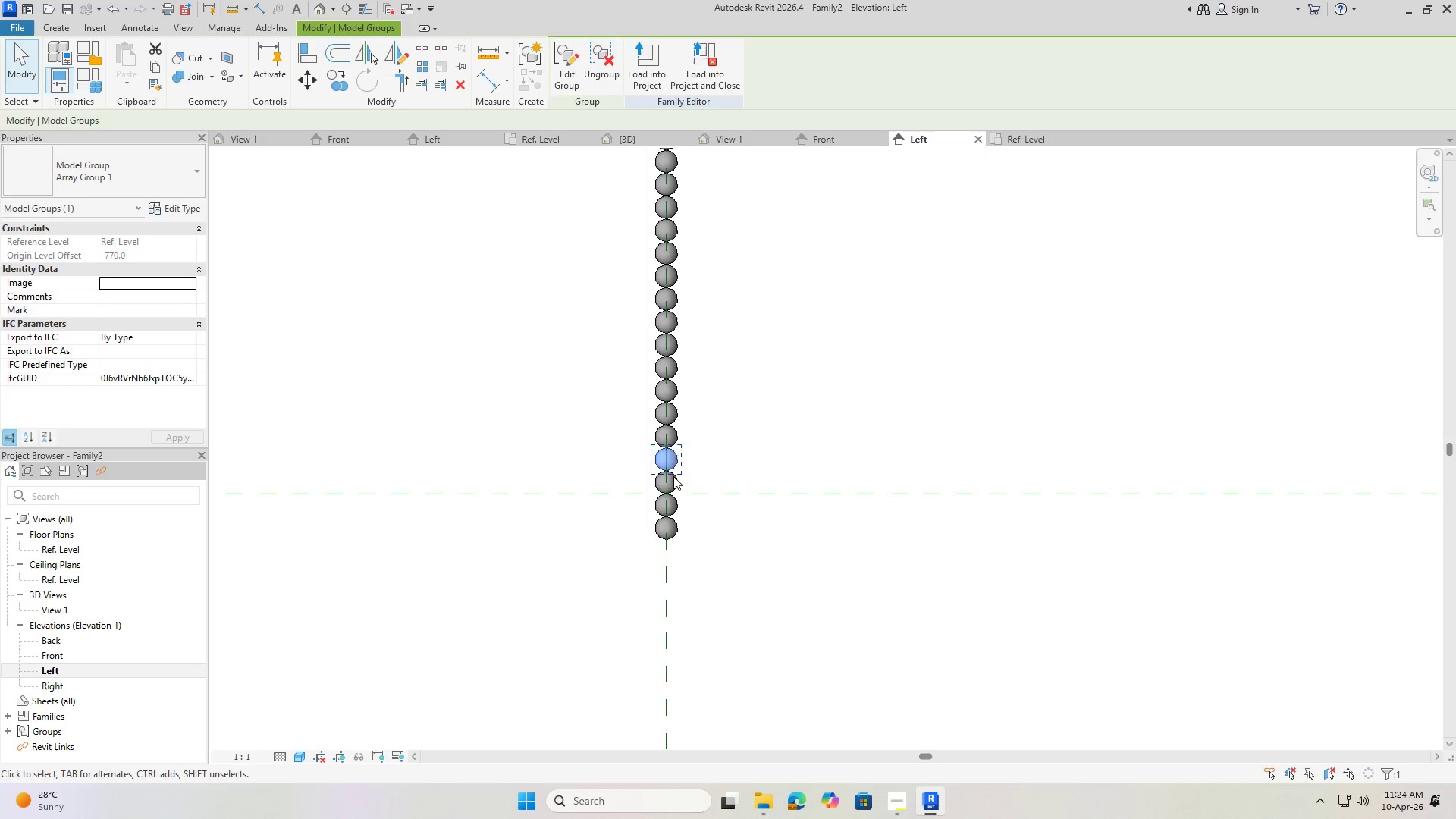 
key(Escape)
 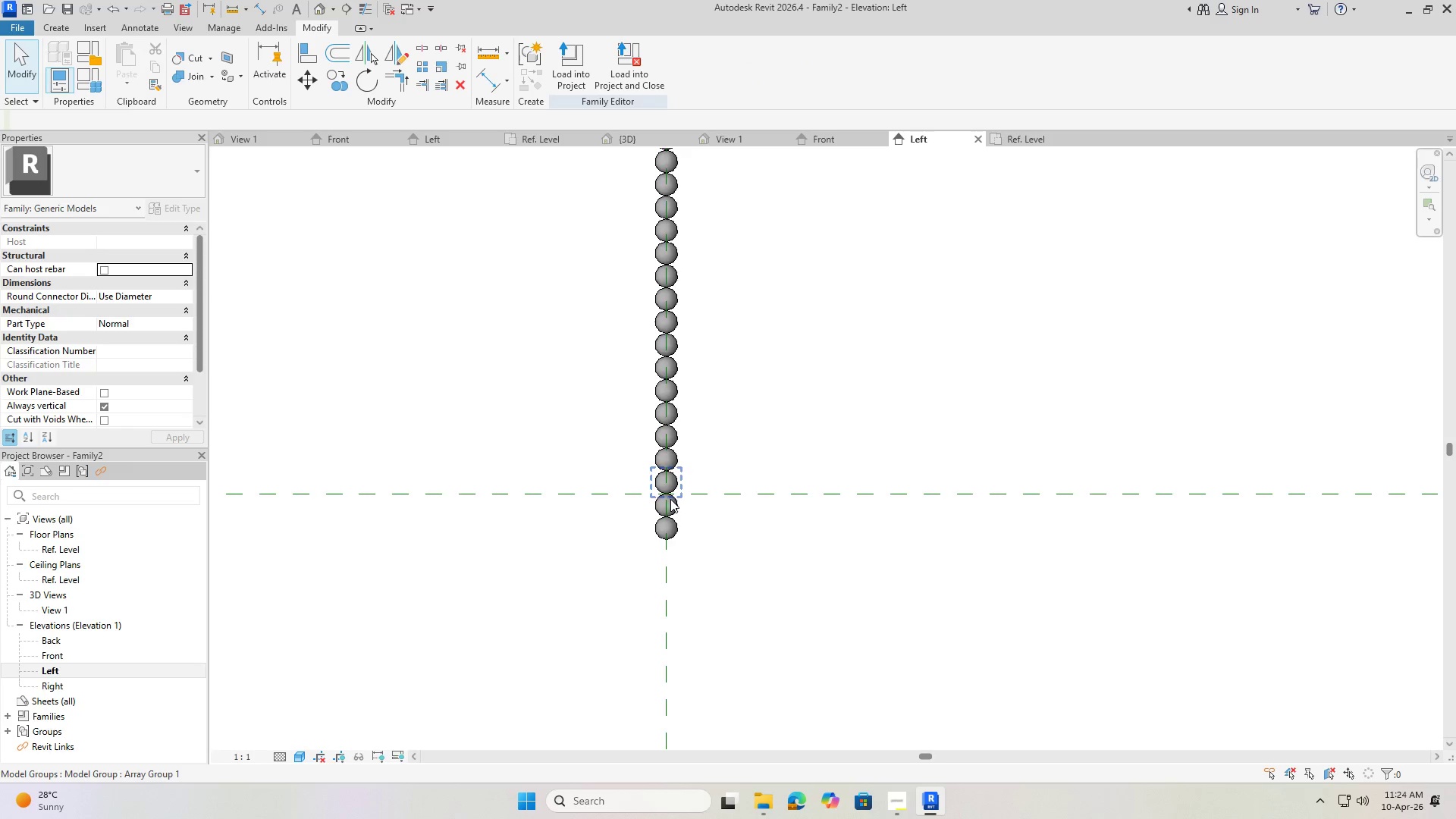 
key(Escape)
 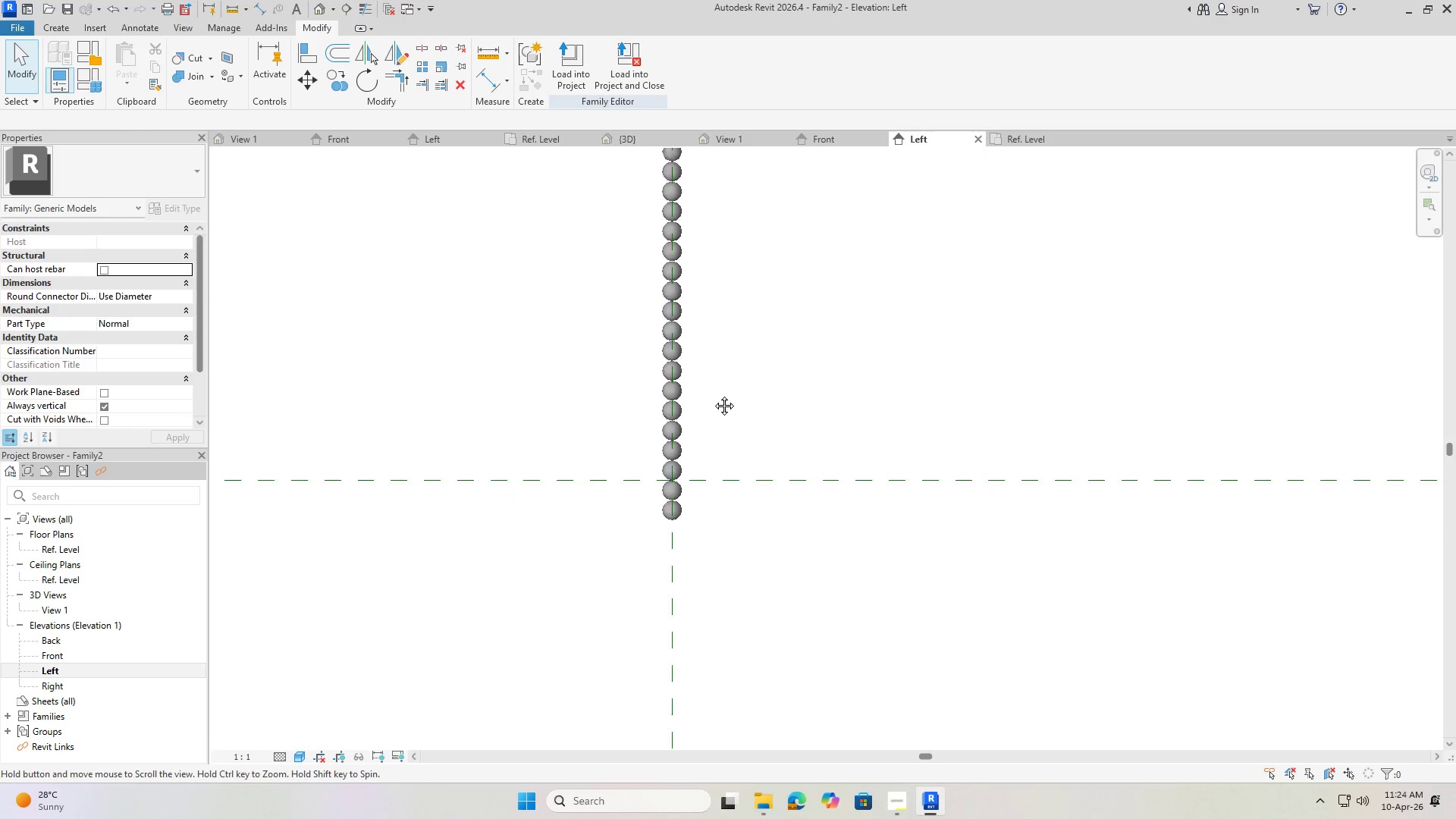 
scroll: coordinate [721, 417], scroll_direction: down, amount: 12.0
 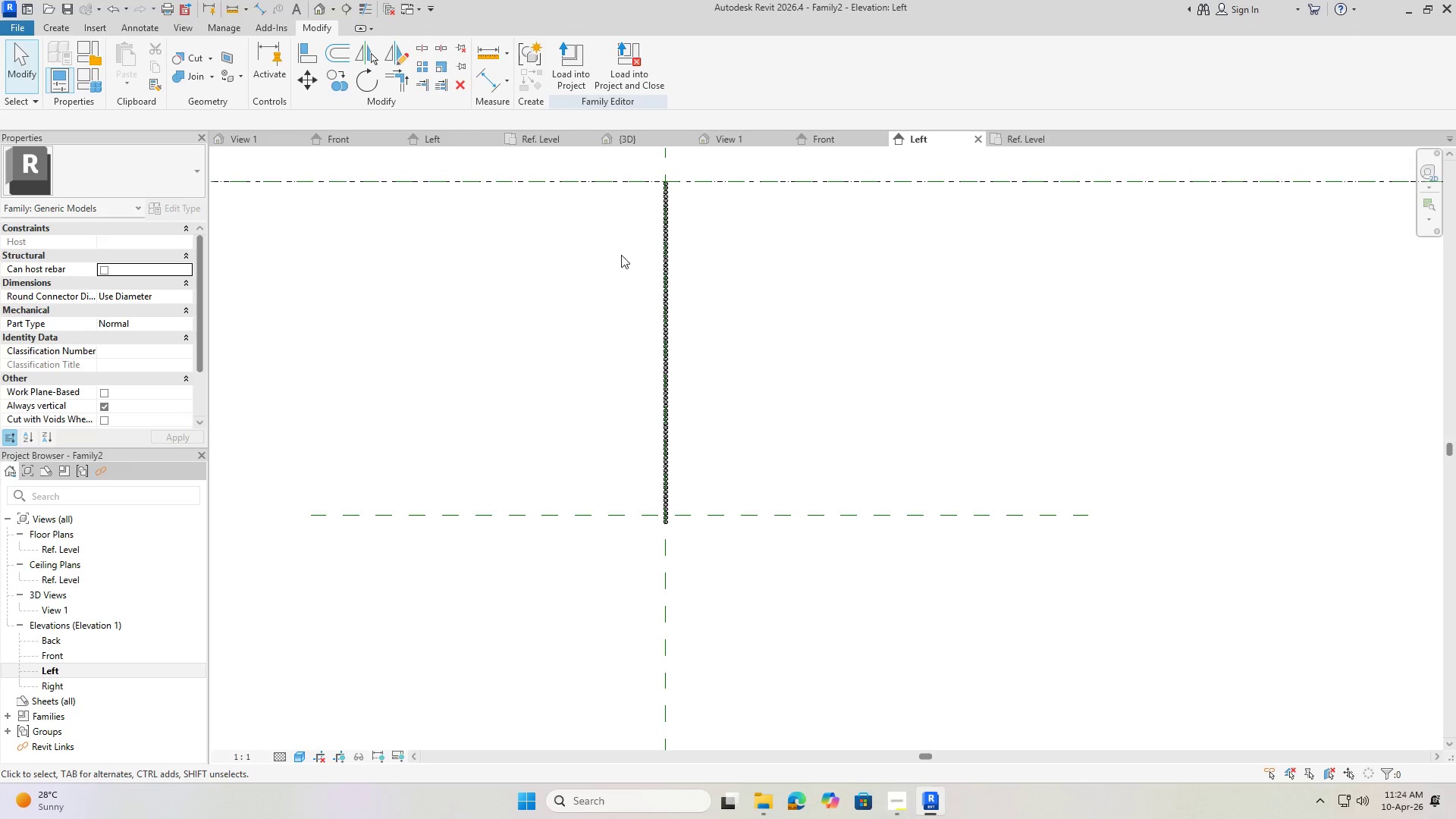 
wait(6.35)
 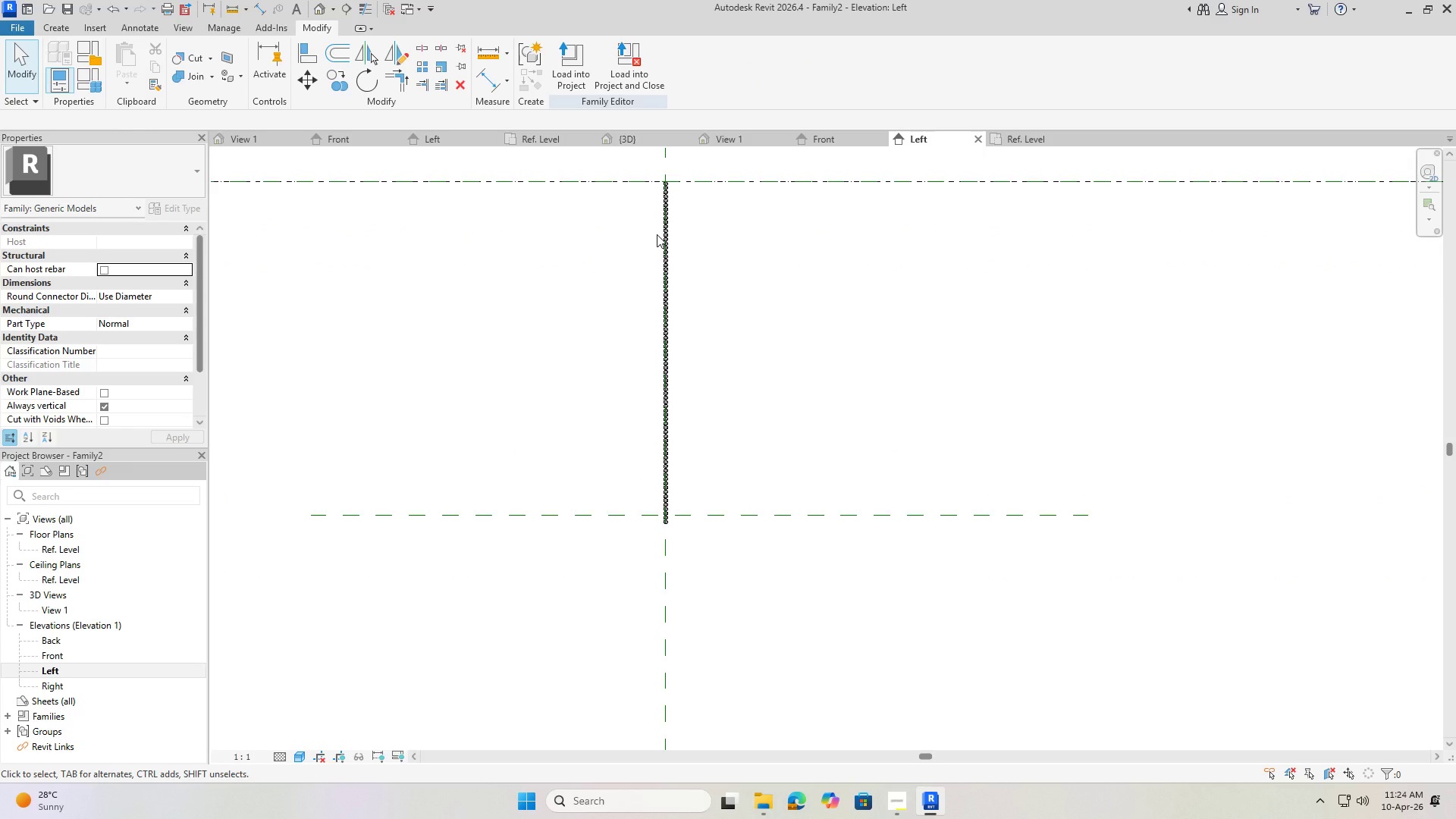 
left_click([899, 814])